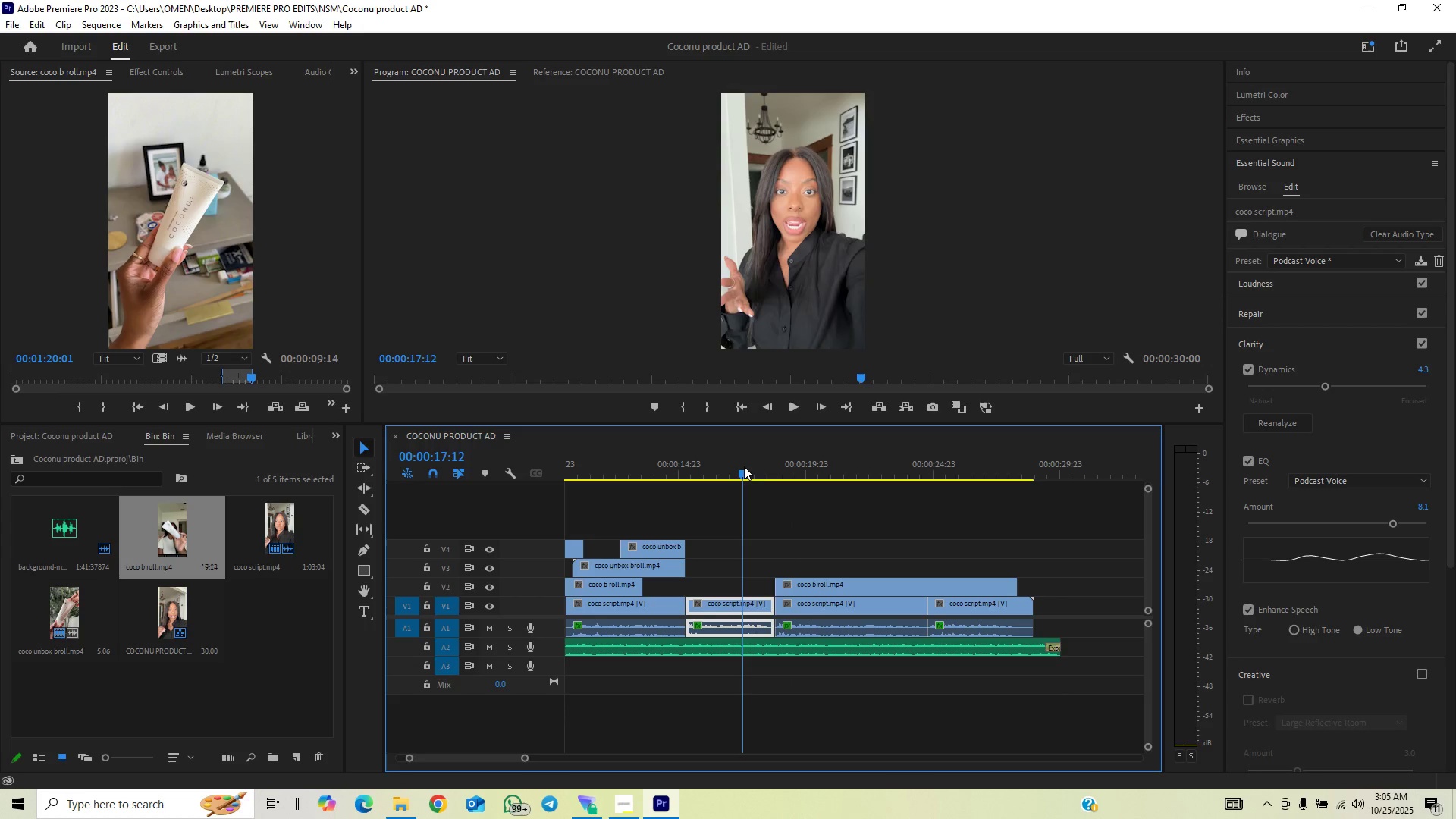 
key(Space)
 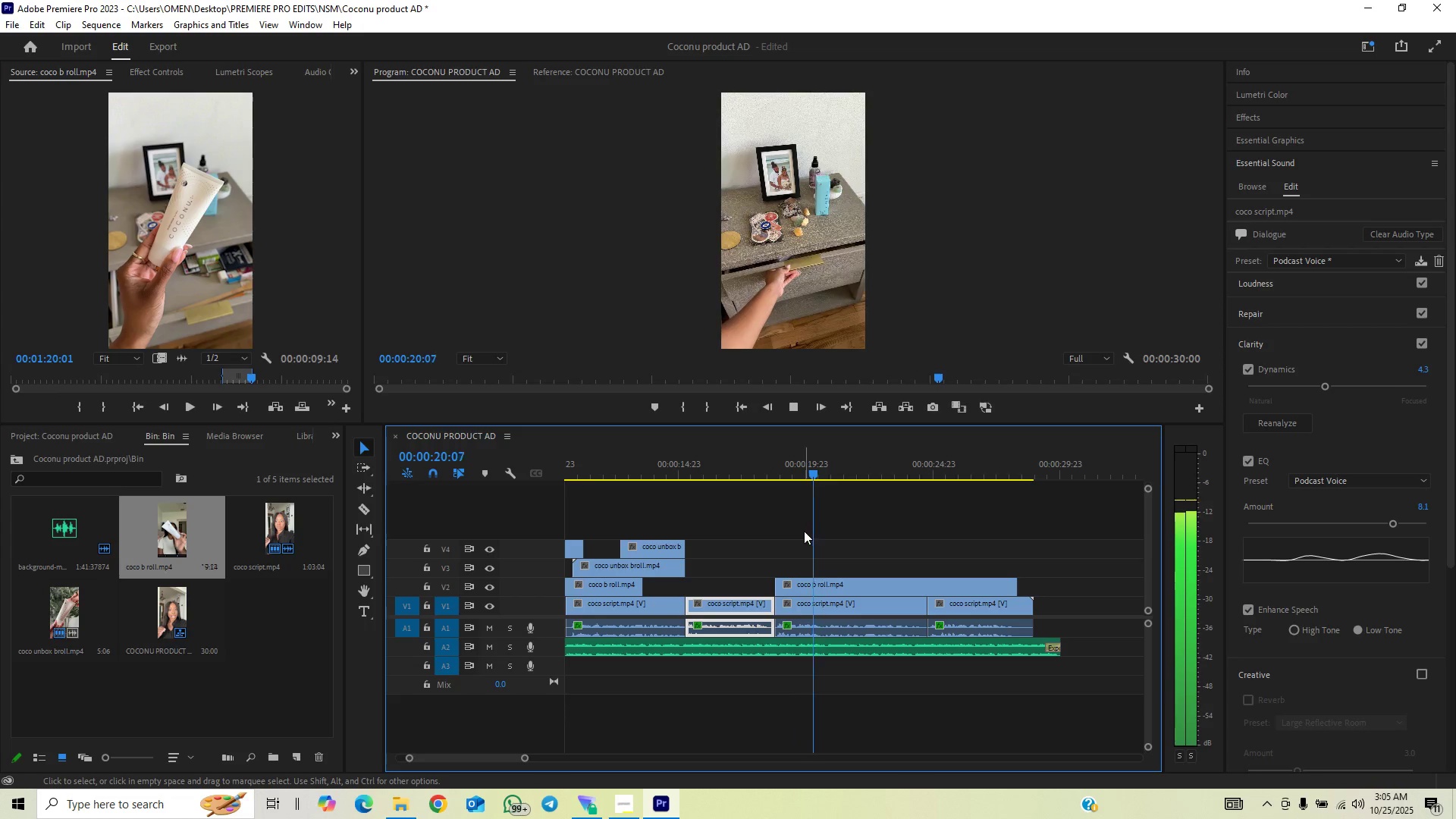 
left_click([758, 472])
 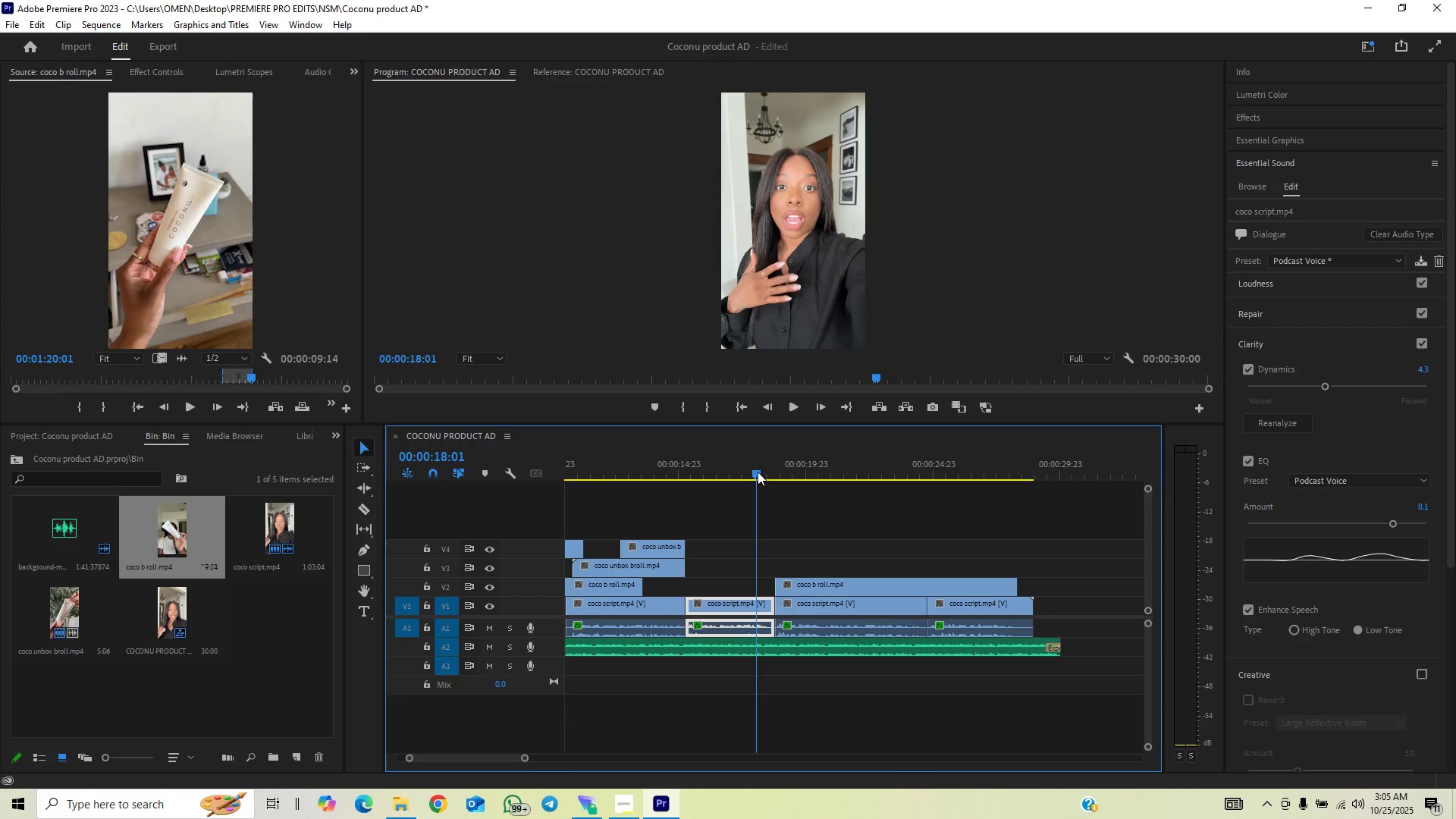 
key(Space)
 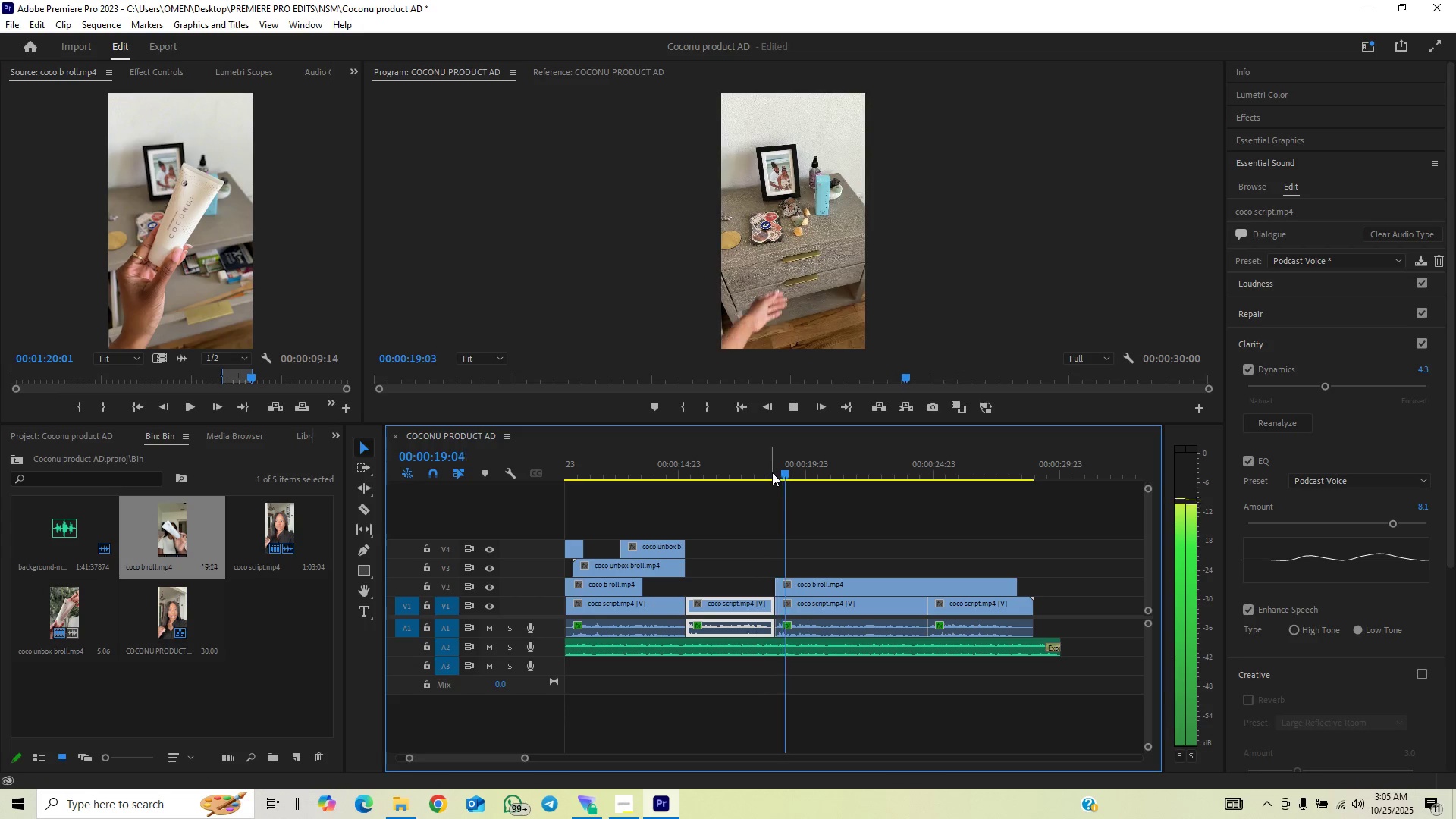 
key(Space)
 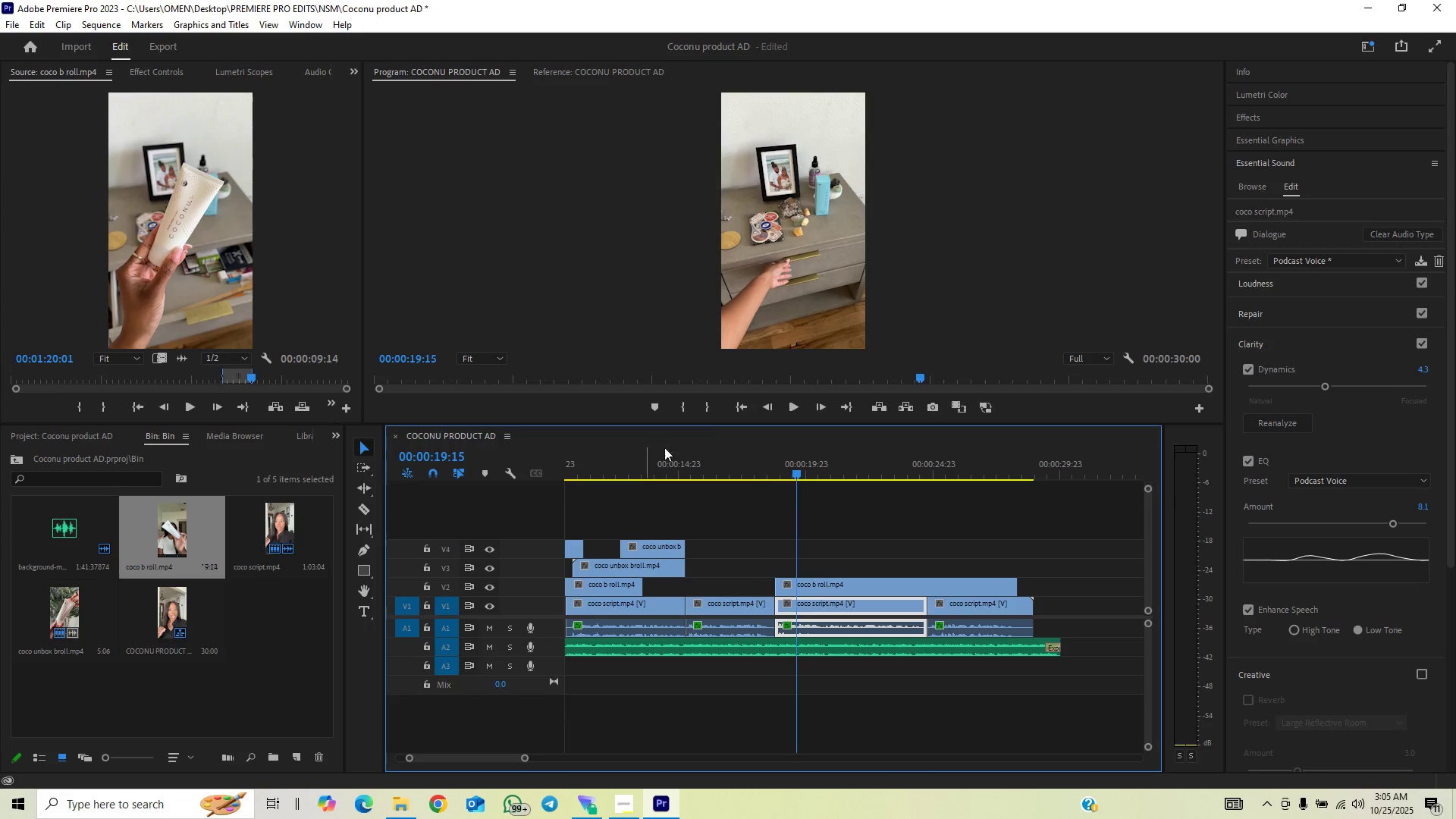 
left_click([744, 403])
 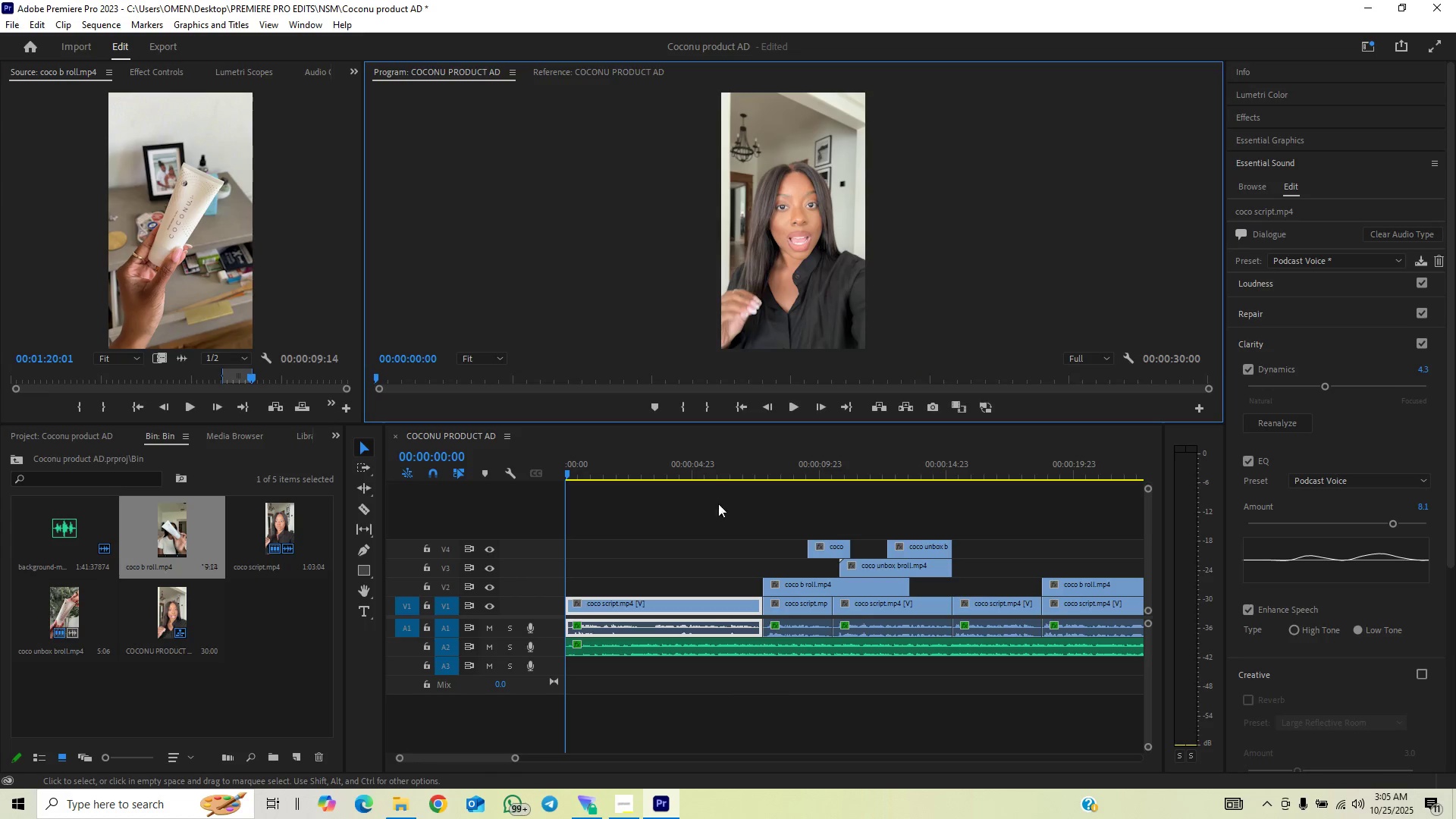 
key(Control+Backquote)
 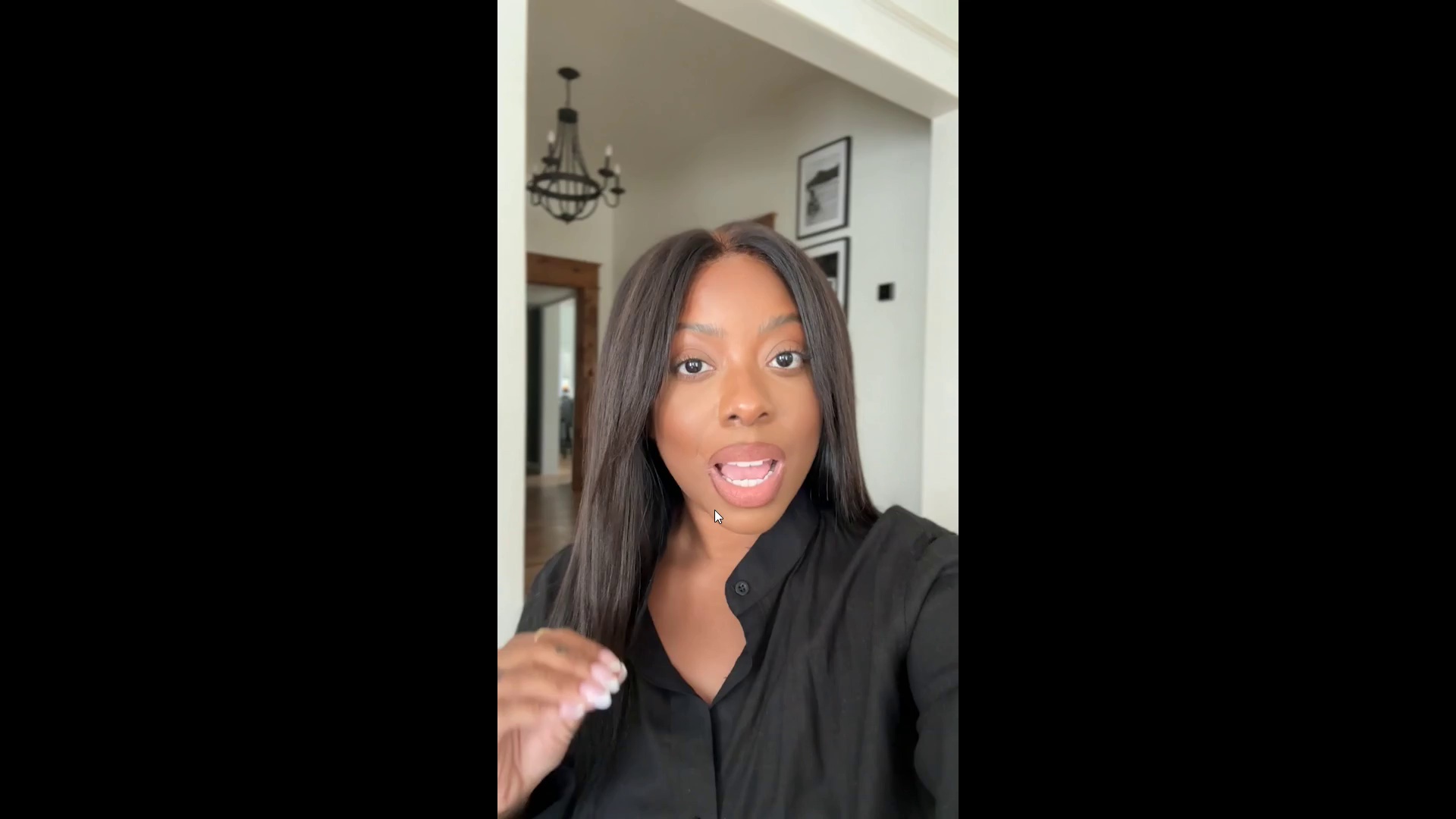 
key(Space)
 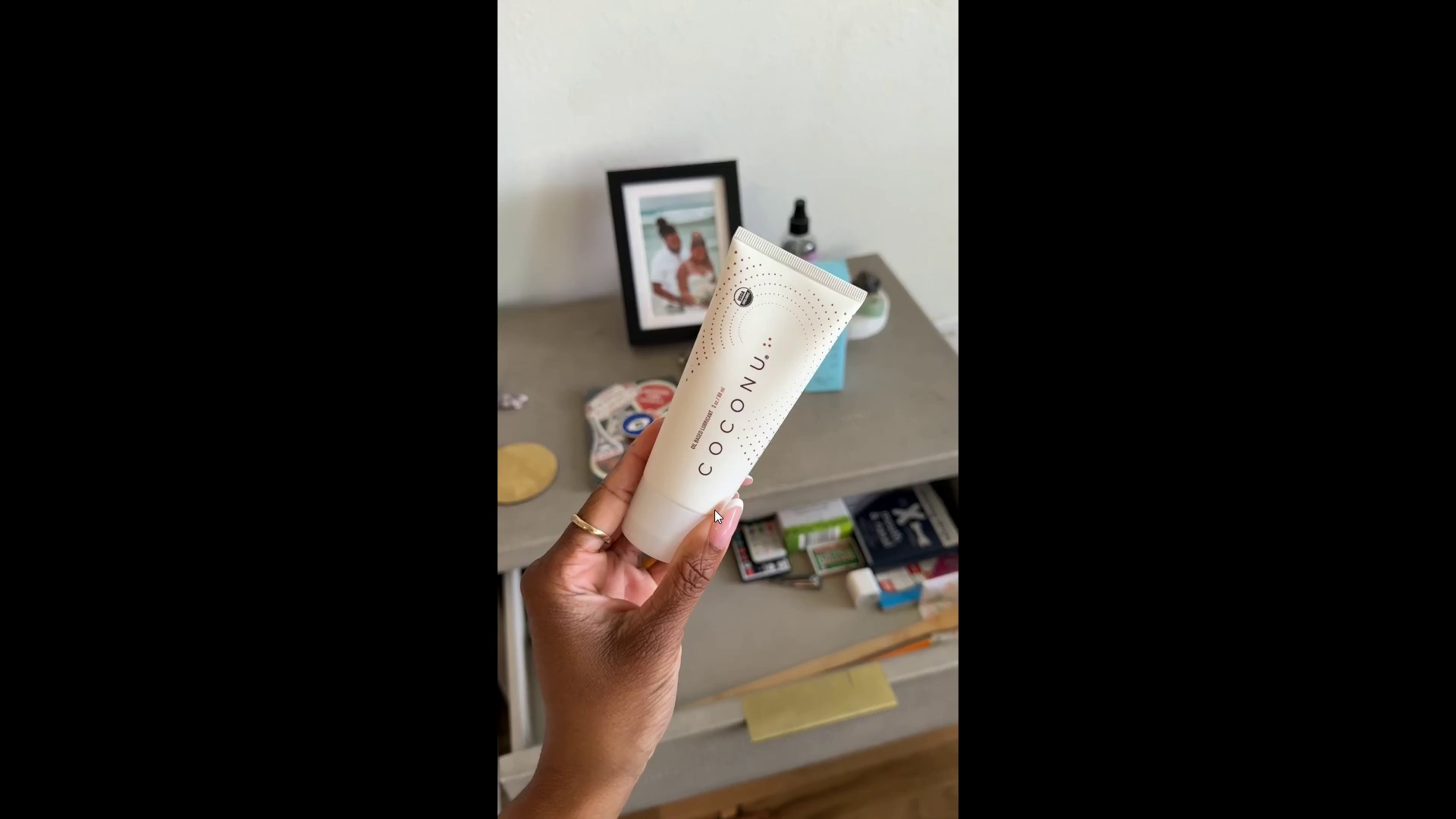 
wait(31.67)
 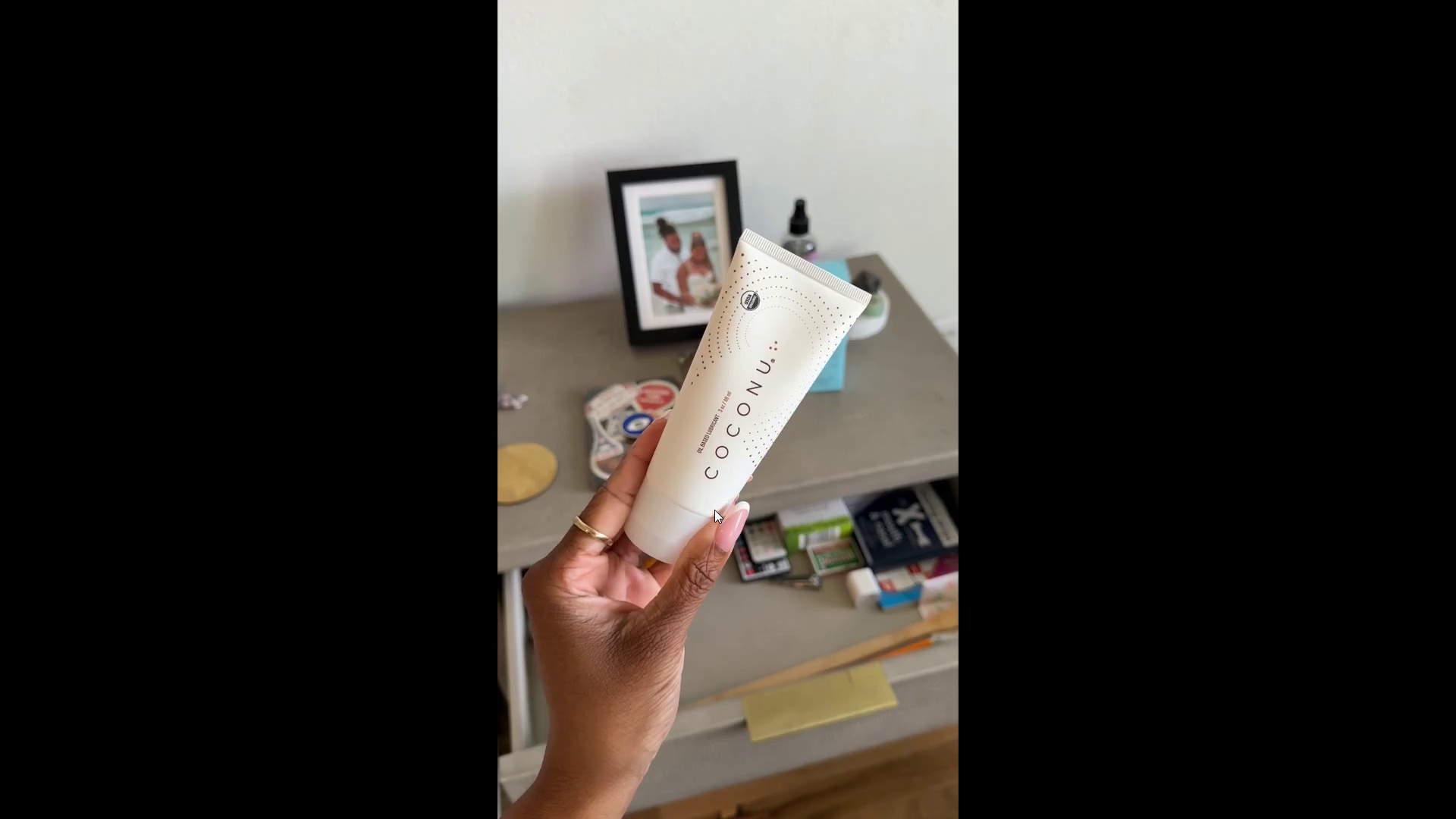 
key(Control+Backquote)
 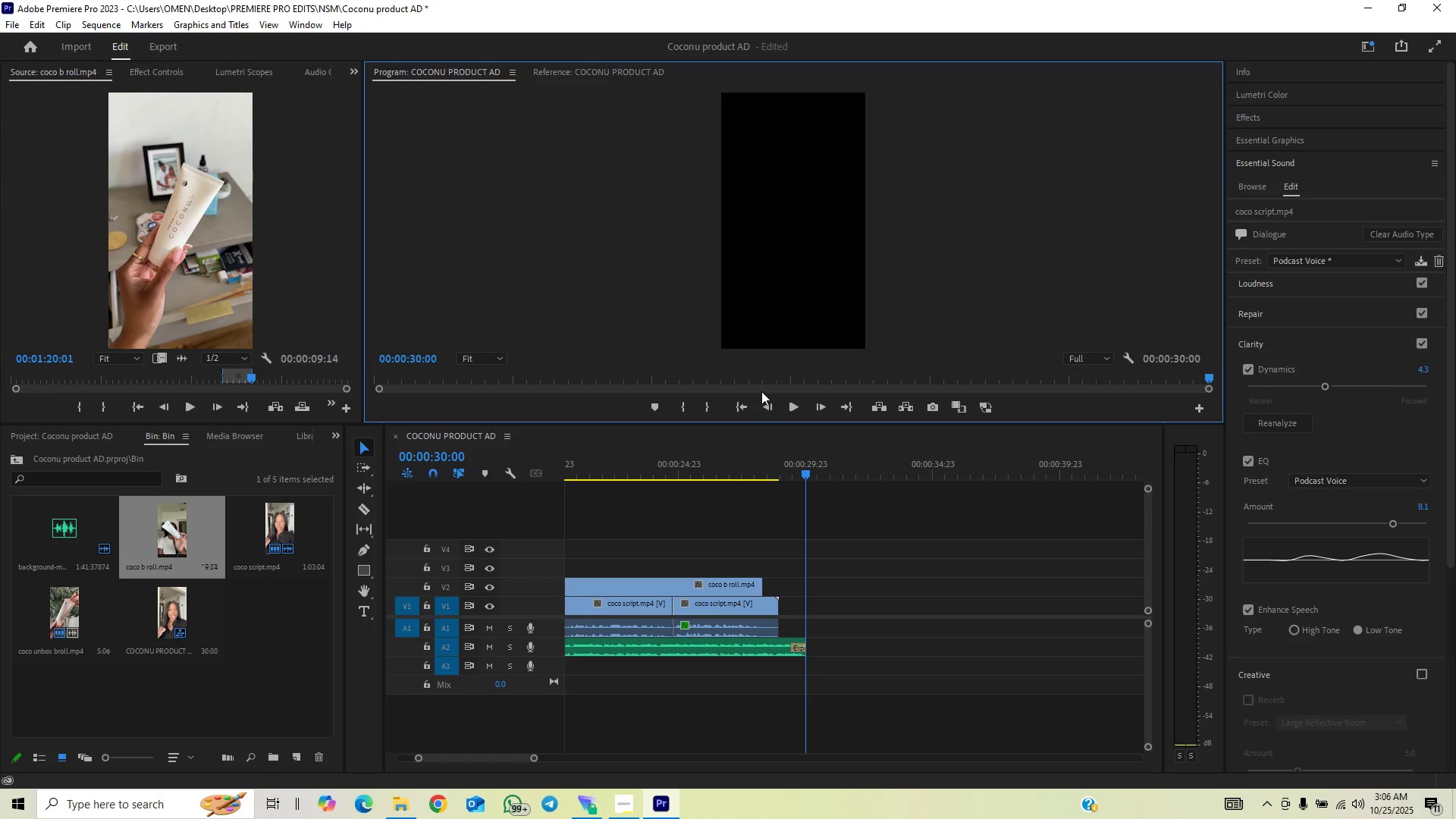 
left_click([744, 409])
 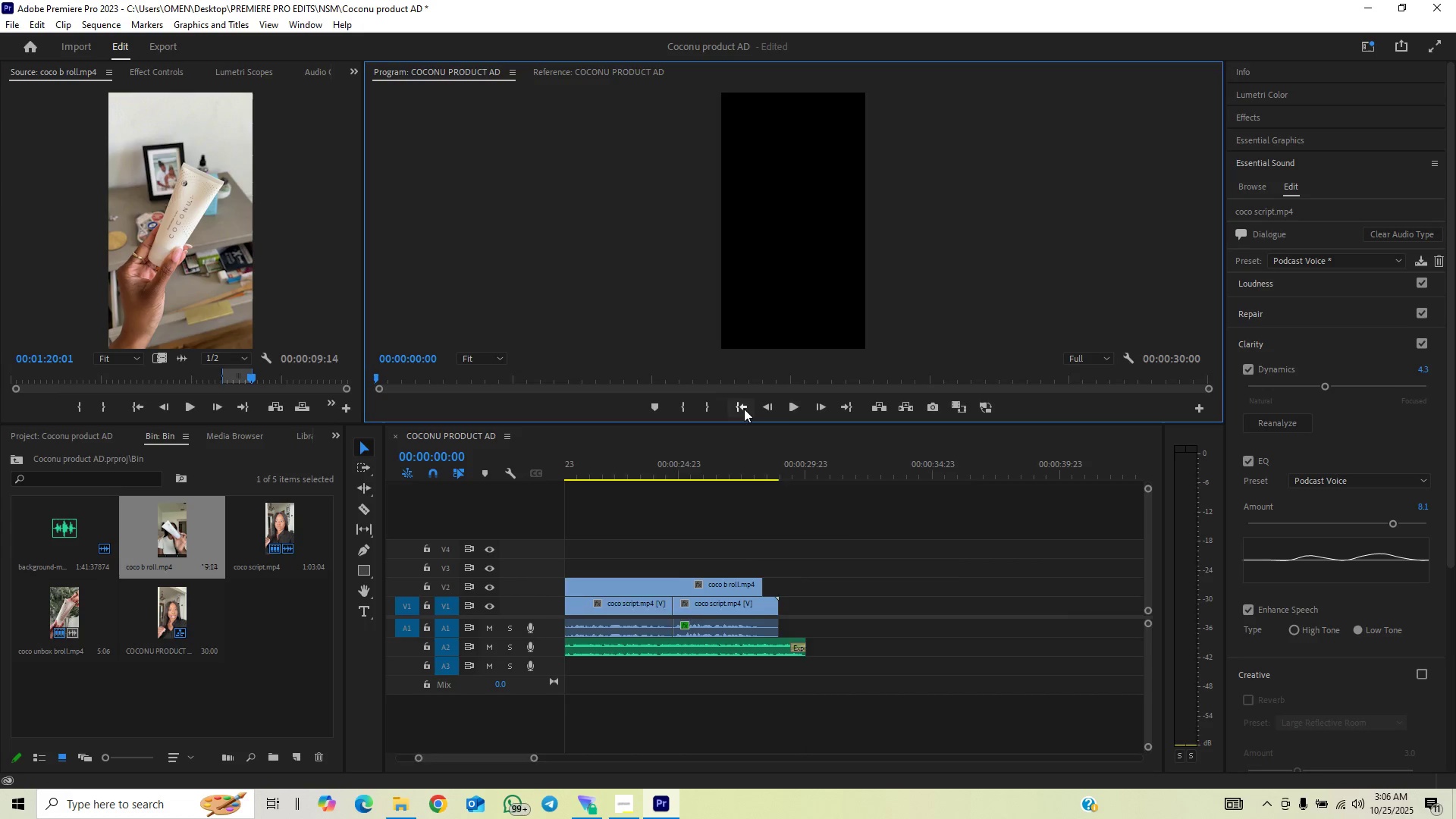 
key(Space)
 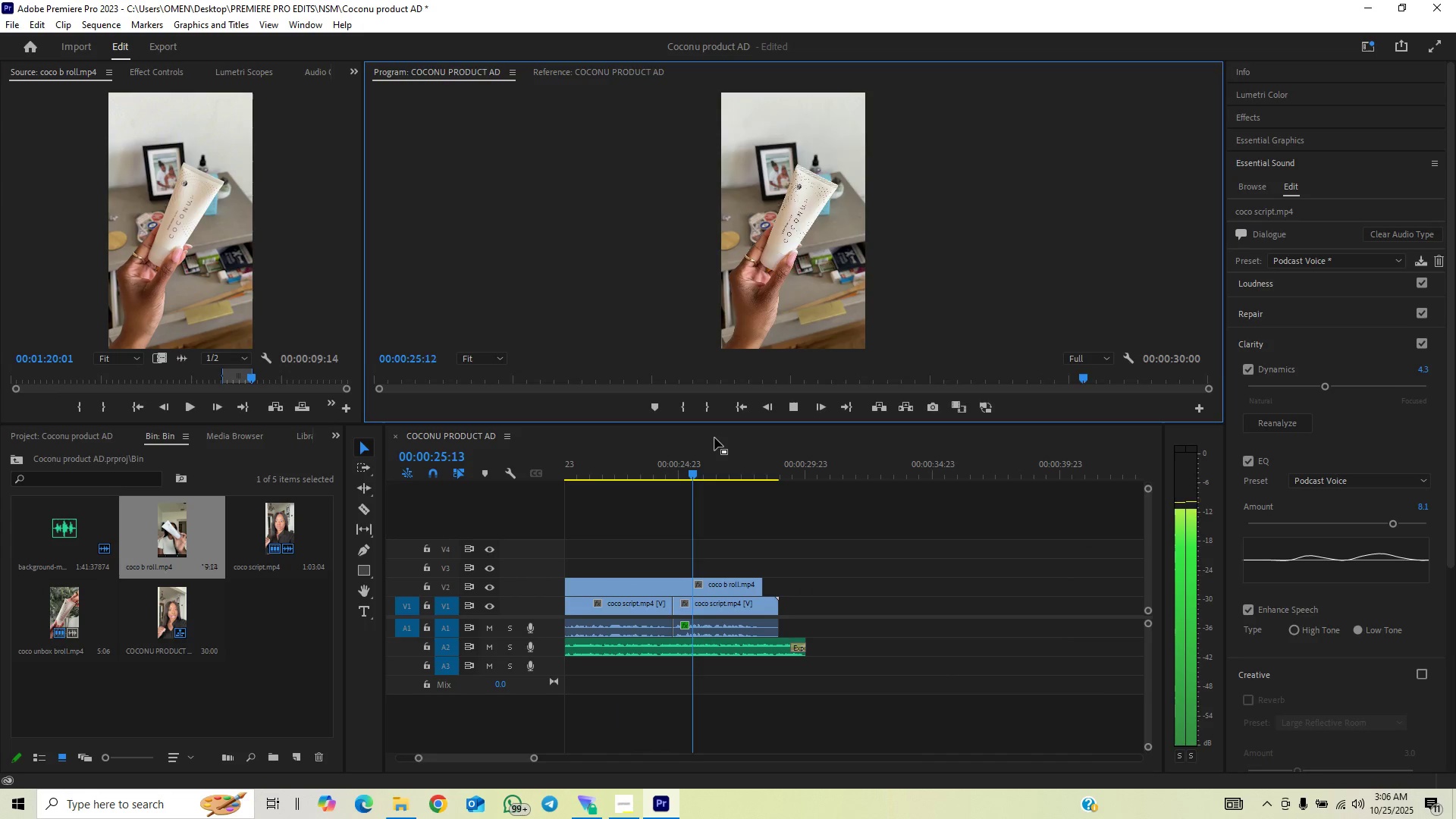 
wait(30.91)
 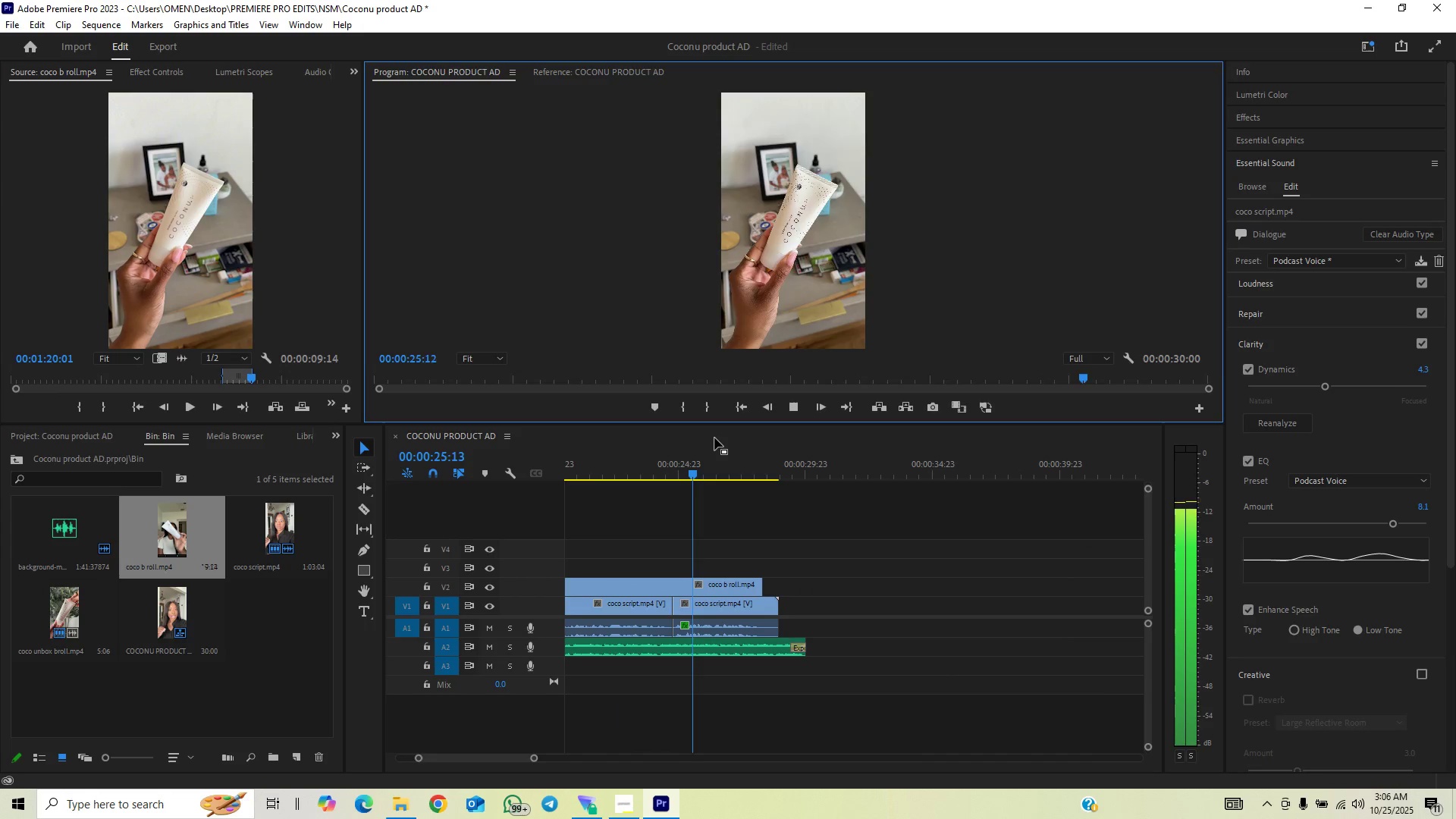 
left_click_drag(start_coordinate=[679, 477], to_coordinate=[647, 493])
 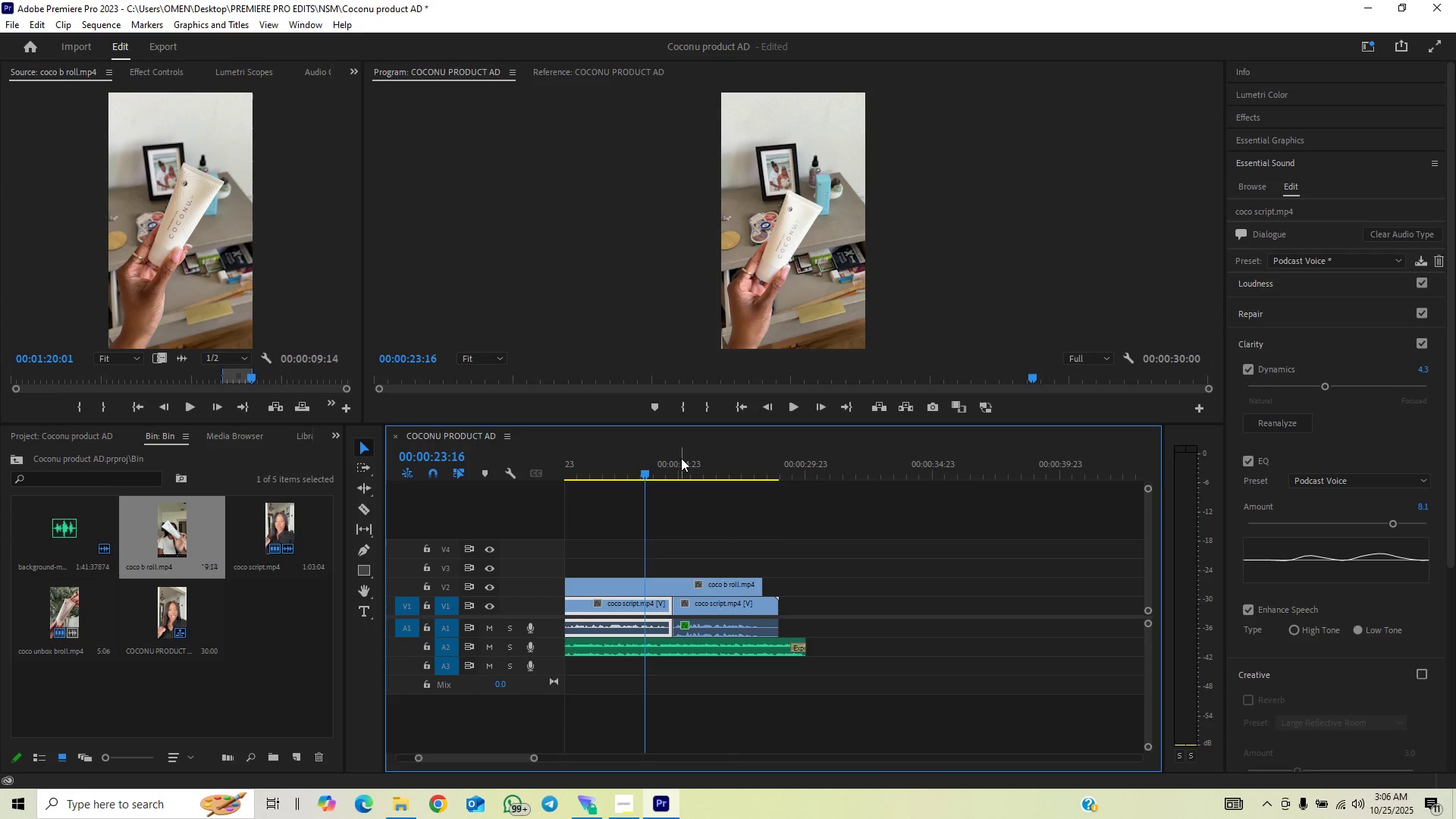 
wait(7.14)
 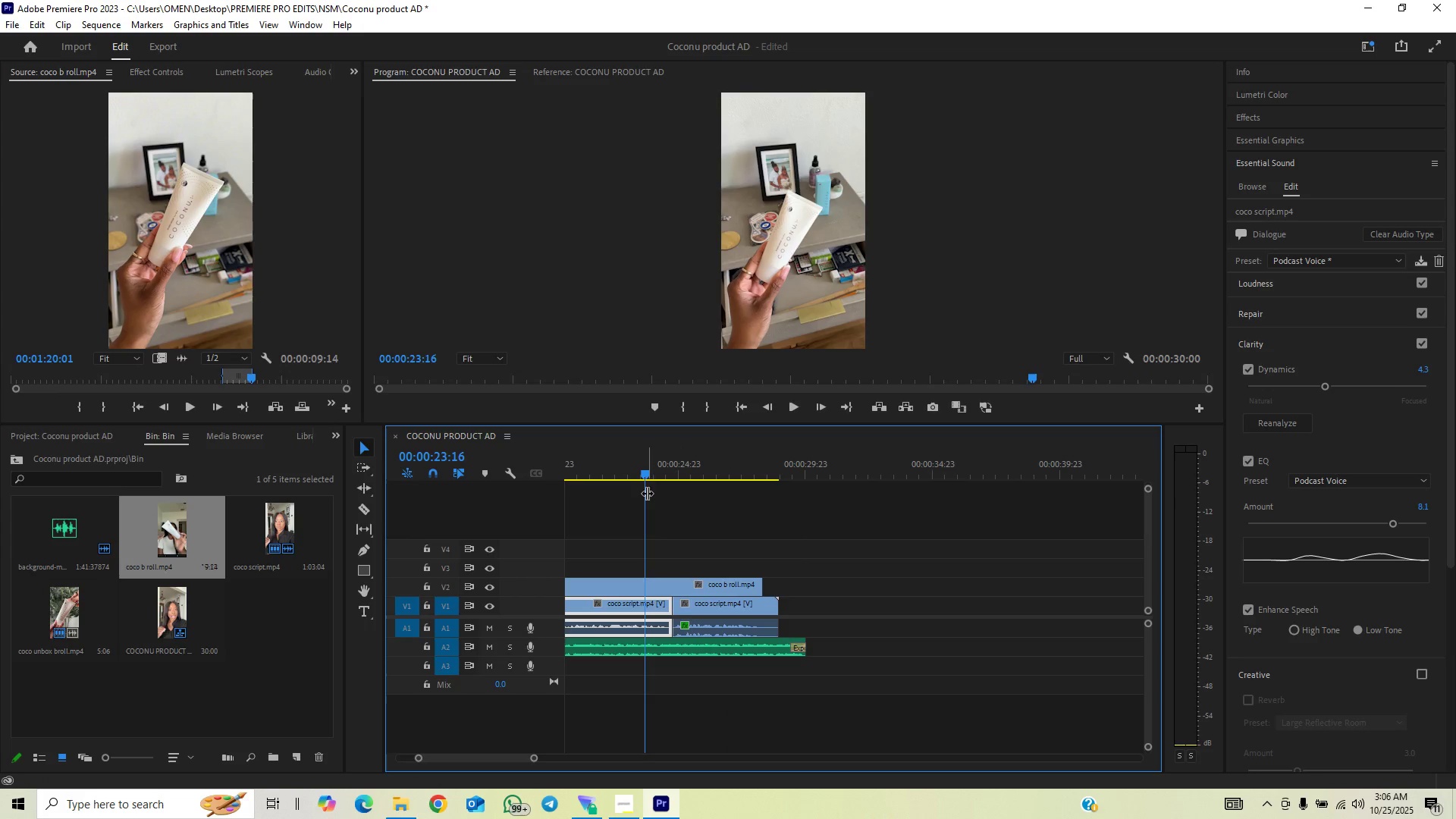 
left_click([736, 405])
 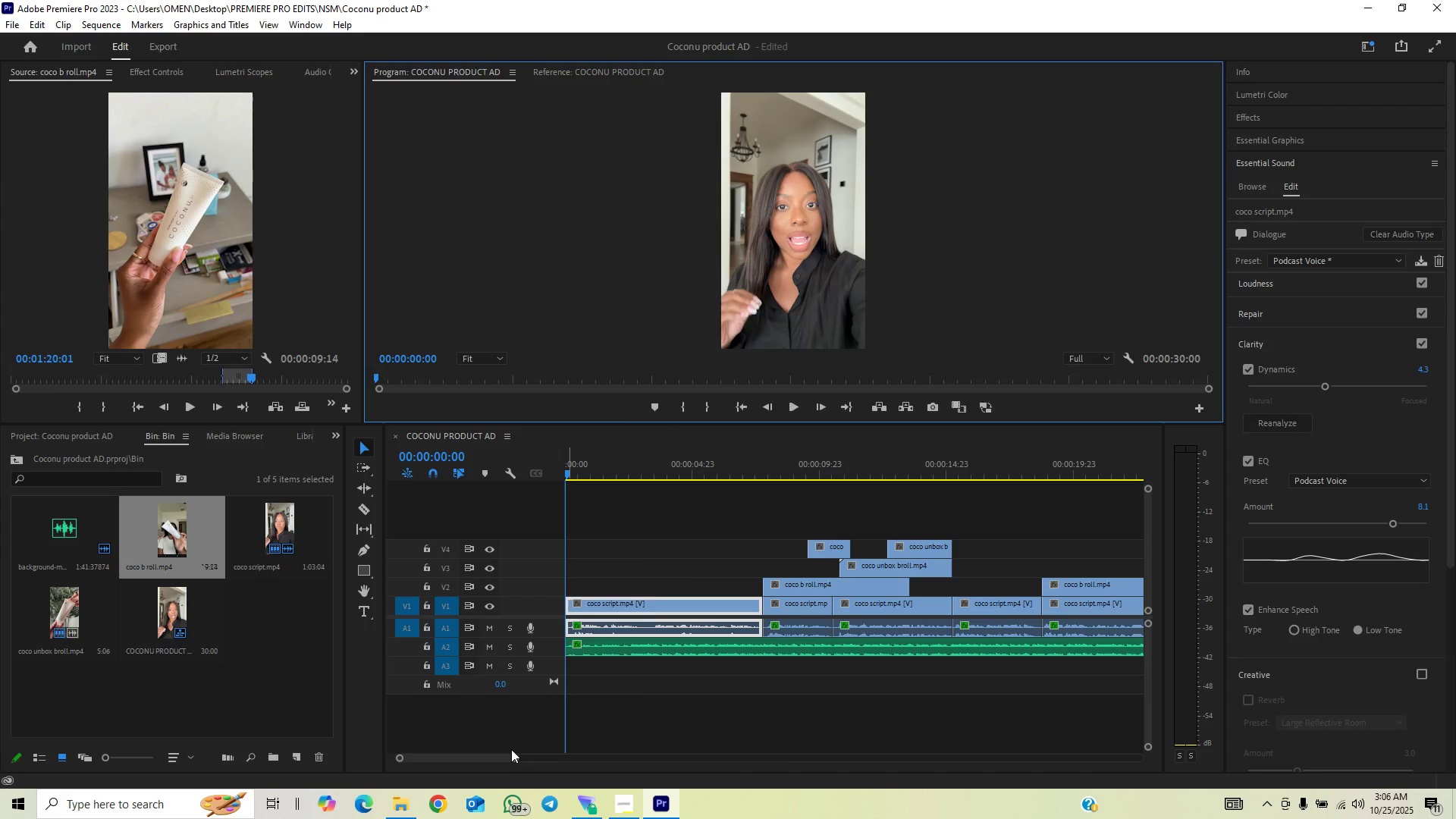 
left_click_drag(start_coordinate=[511, 758], to_coordinate=[559, 755])
 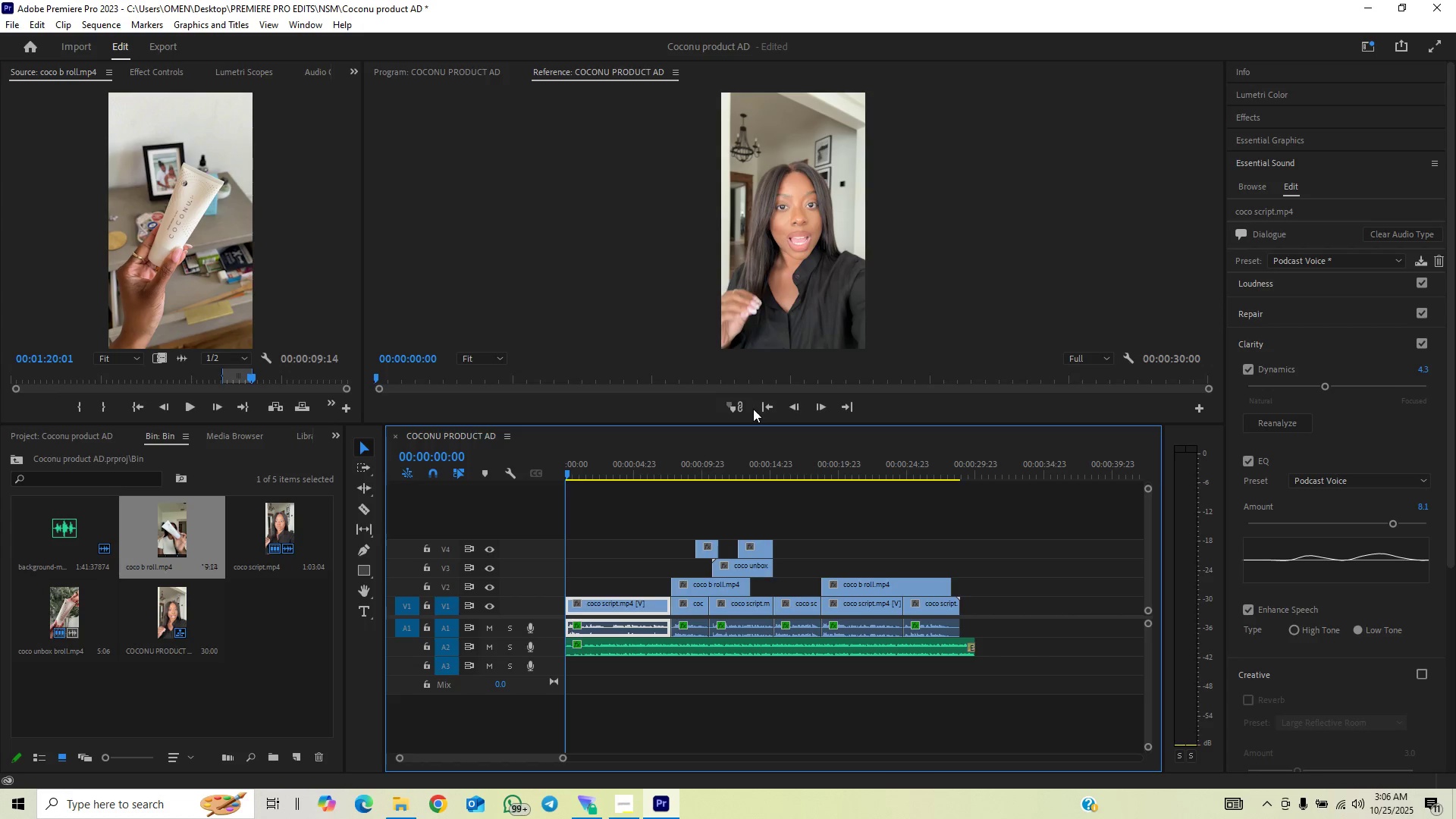 
left_click([760, 409])
 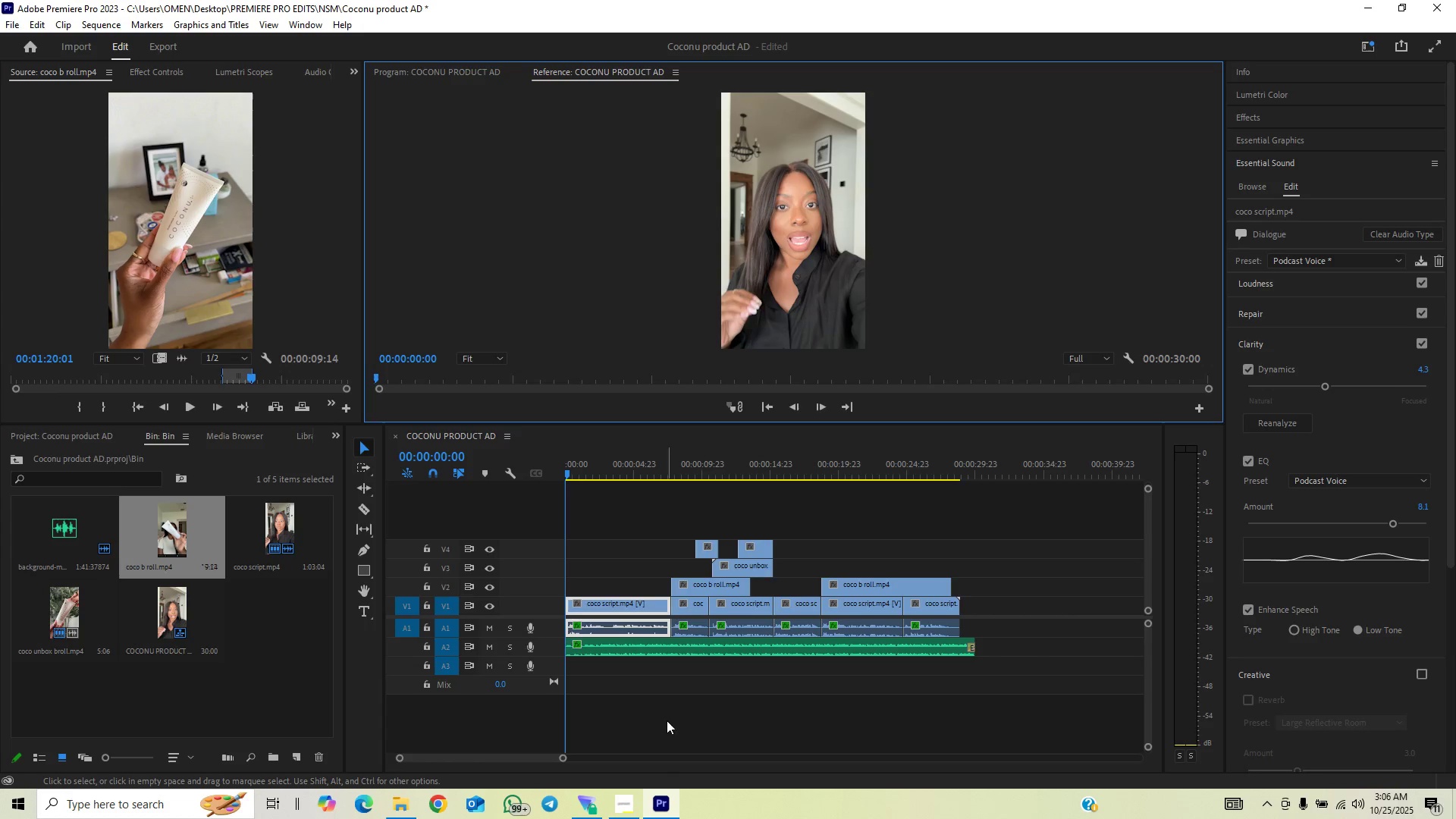 
mouse_move([625, 784])
 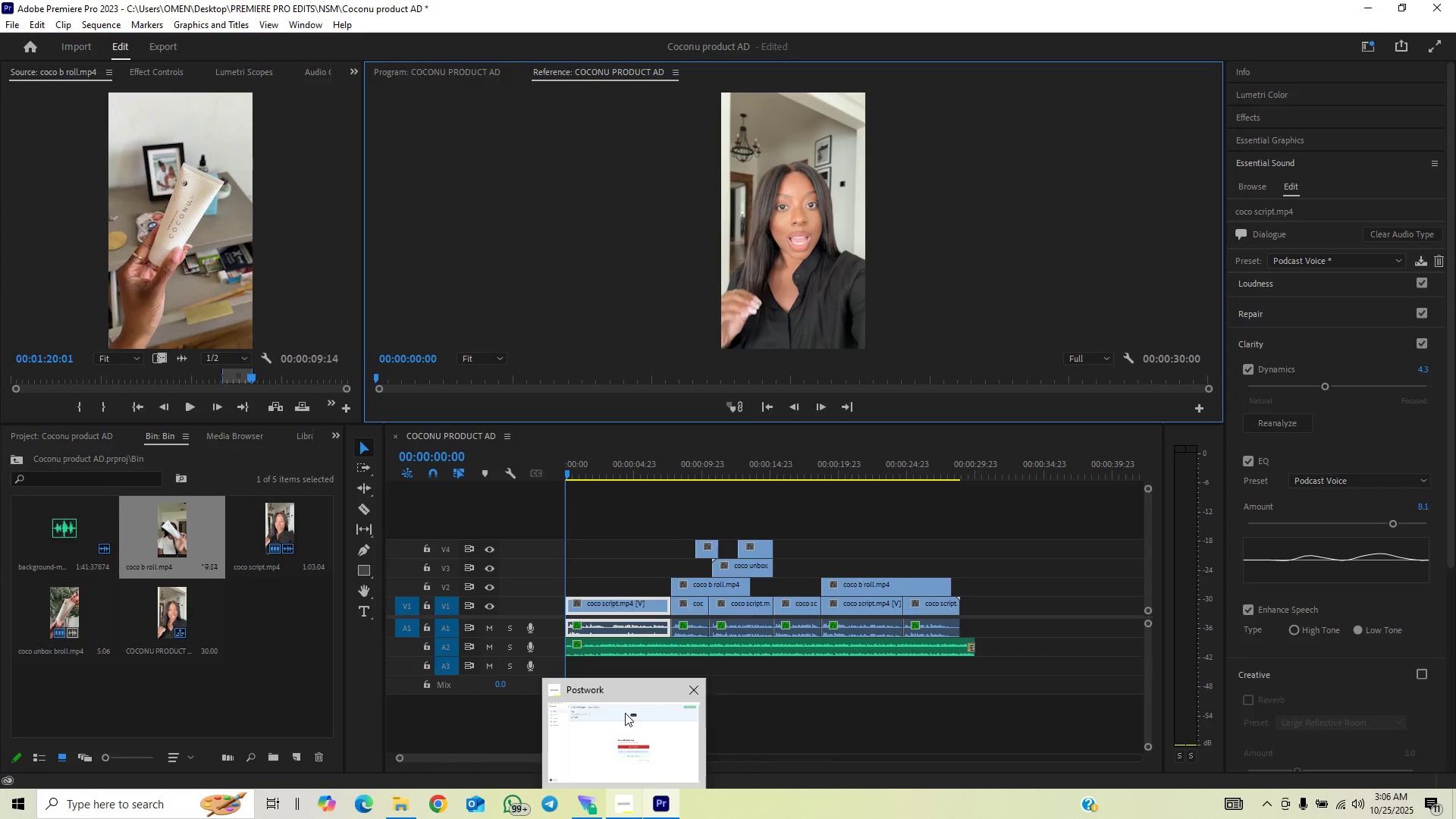 
left_click([625, 713])